 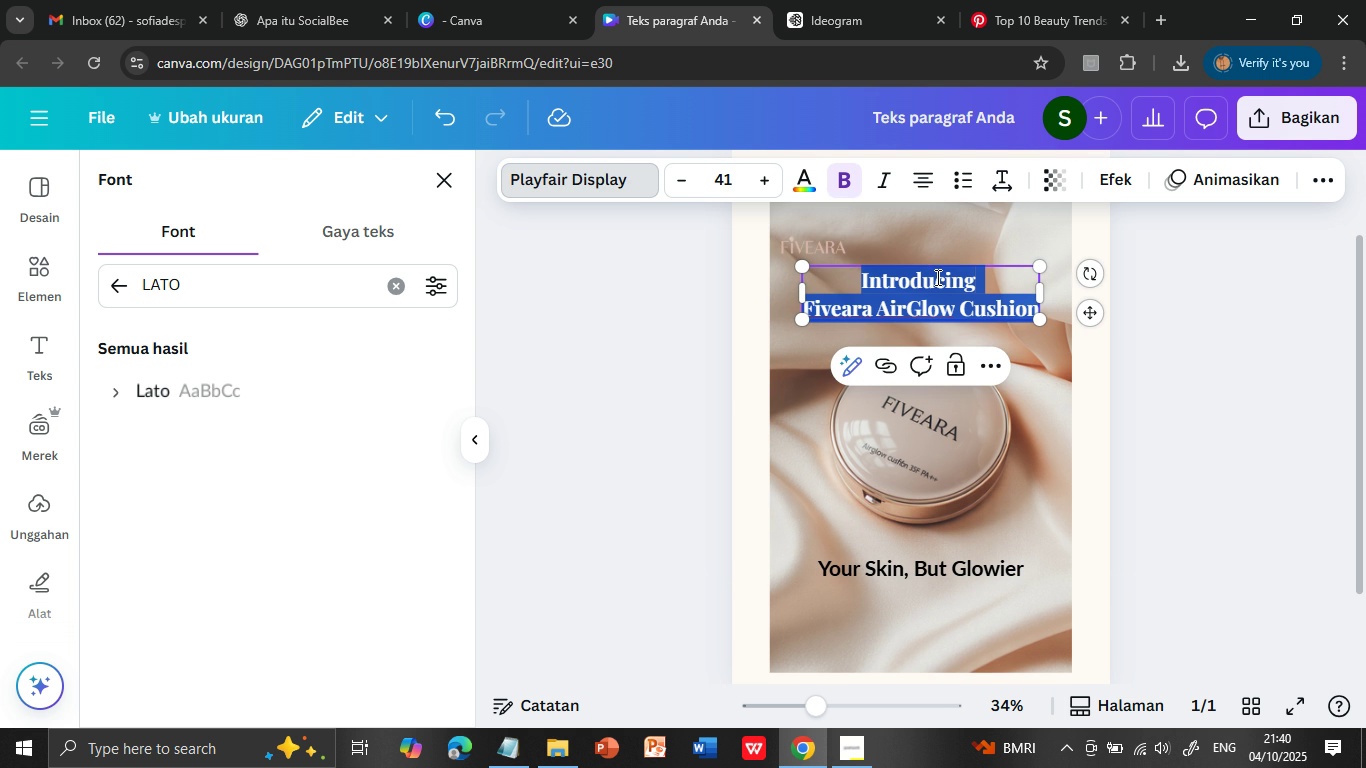 
left_click([800, 179])
 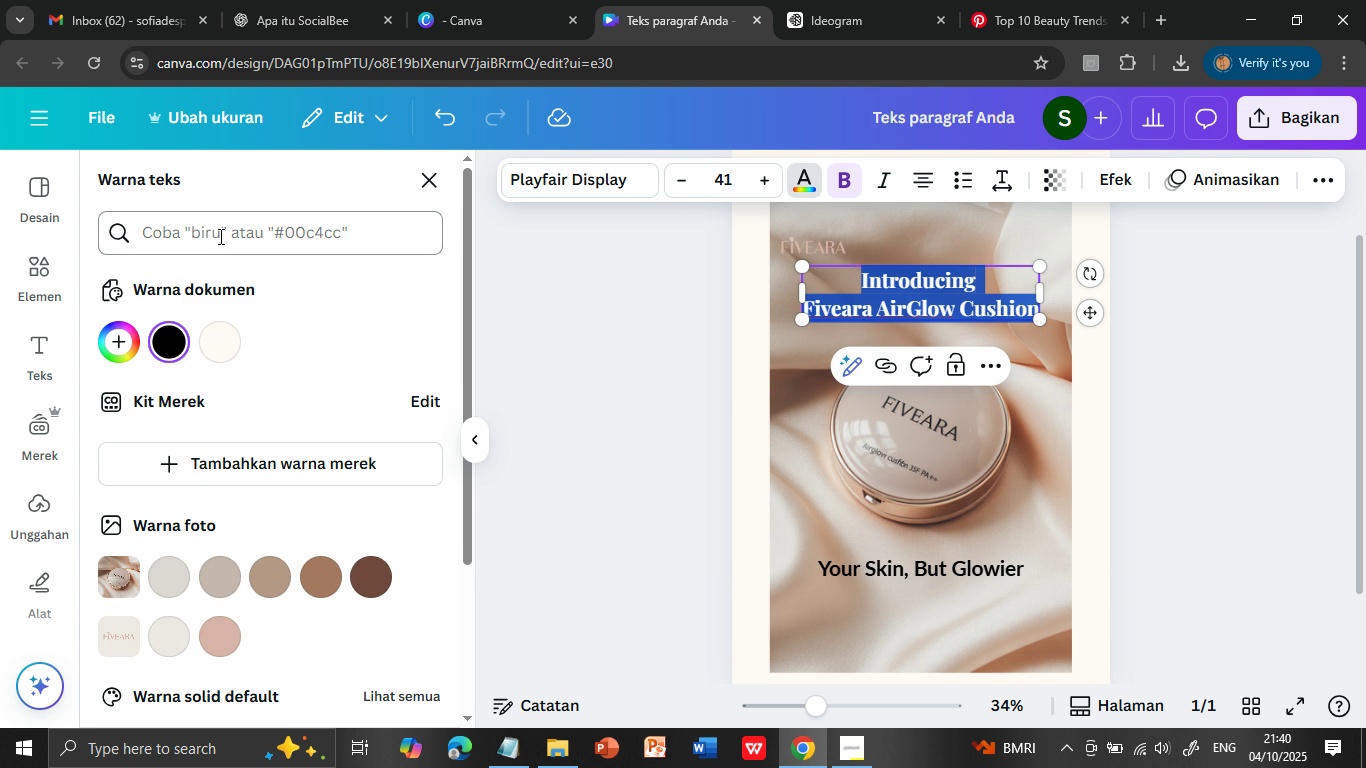 
left_click([220, 229])
 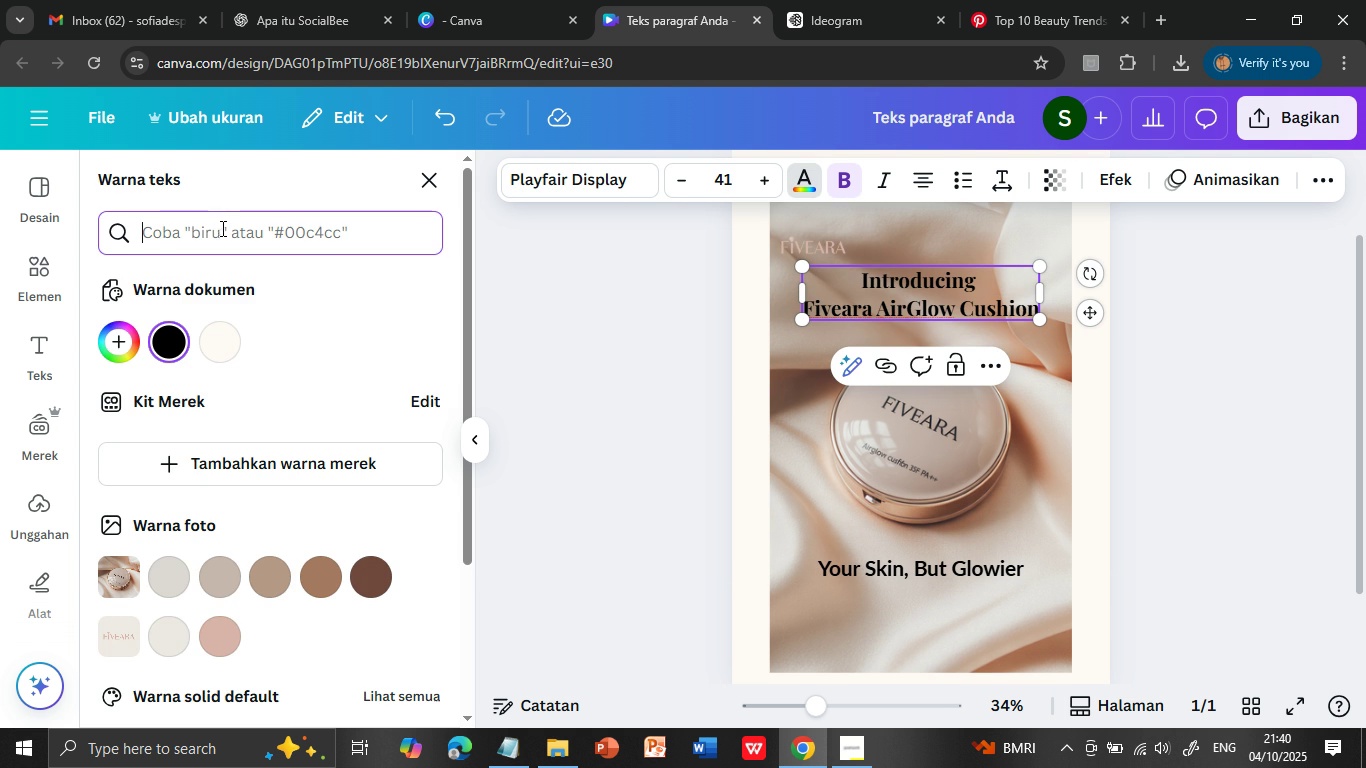 
type(gold)
 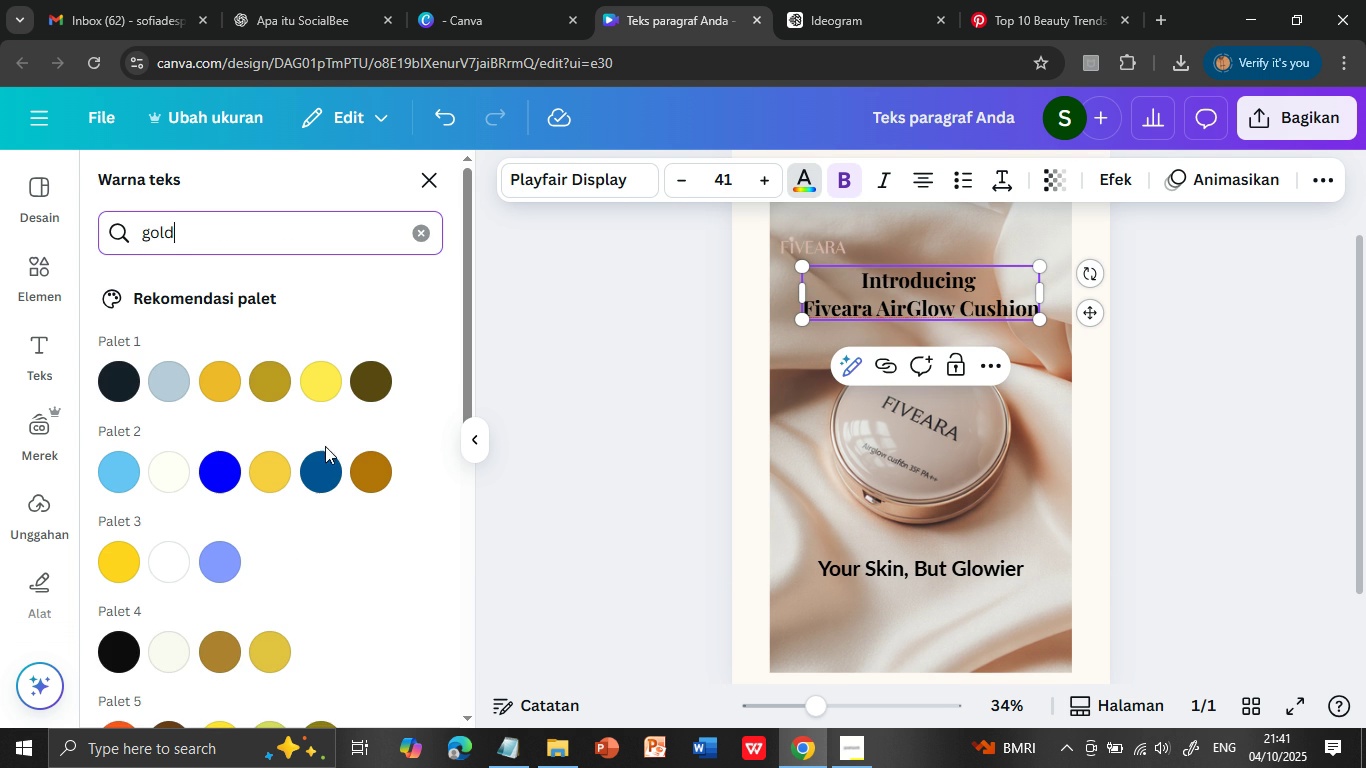 
left_click([267, 373])
 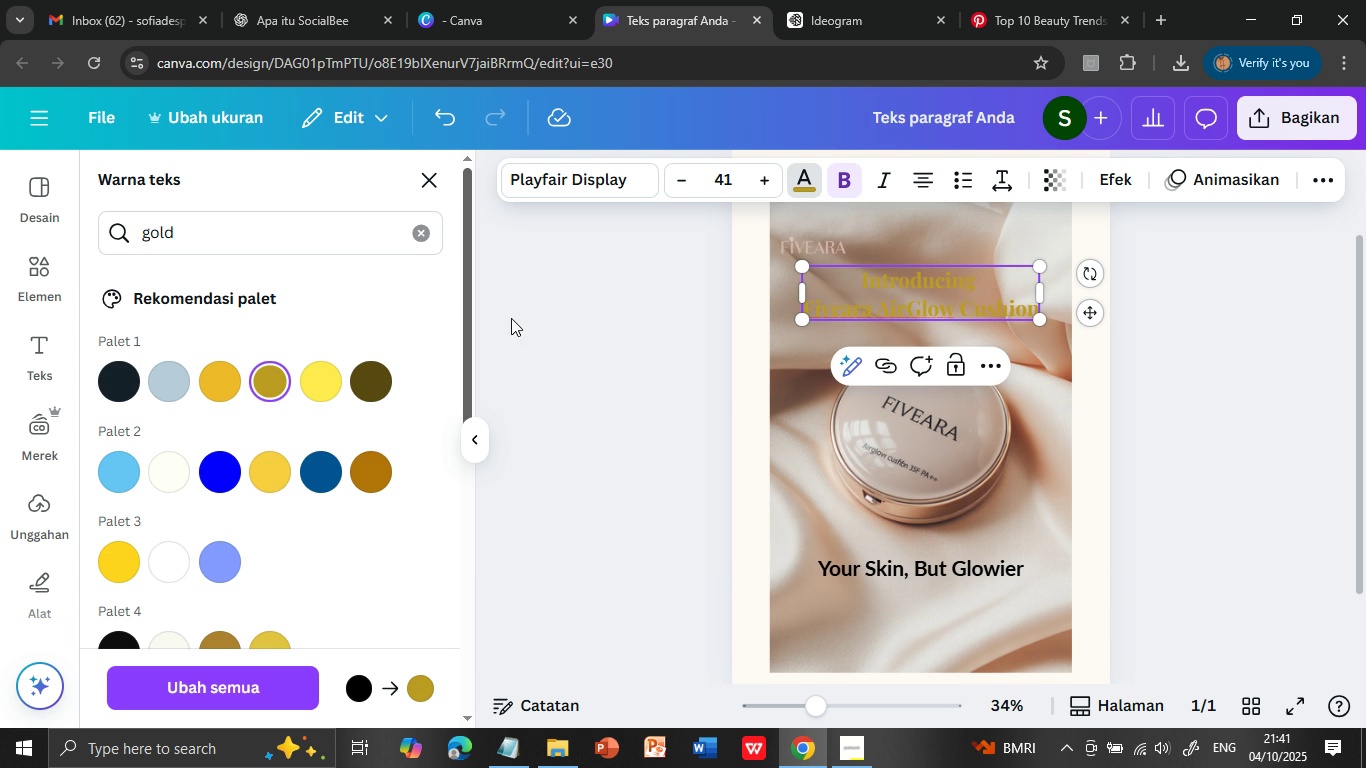 
wait(5.39)
 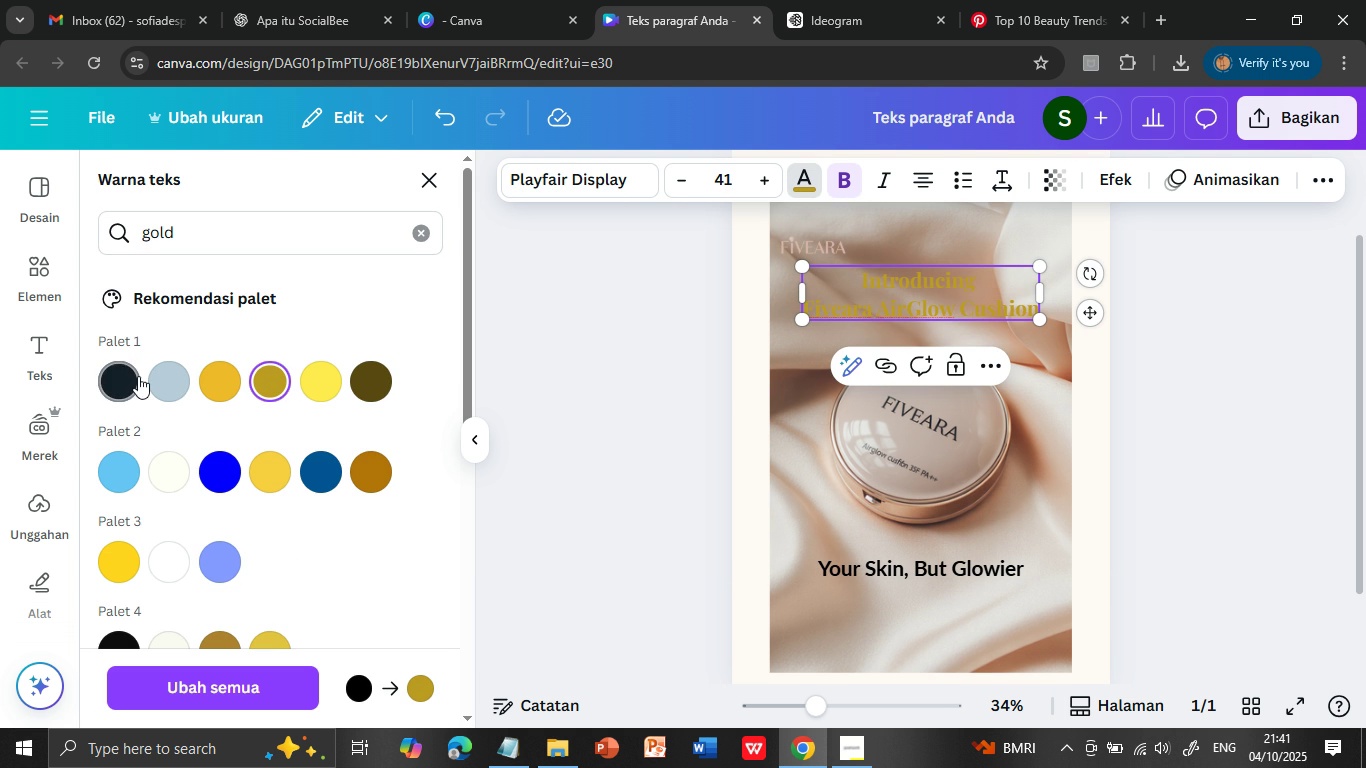 
scroll: coordinate [355, 434], scroll_direction: down, amount: 3.0
 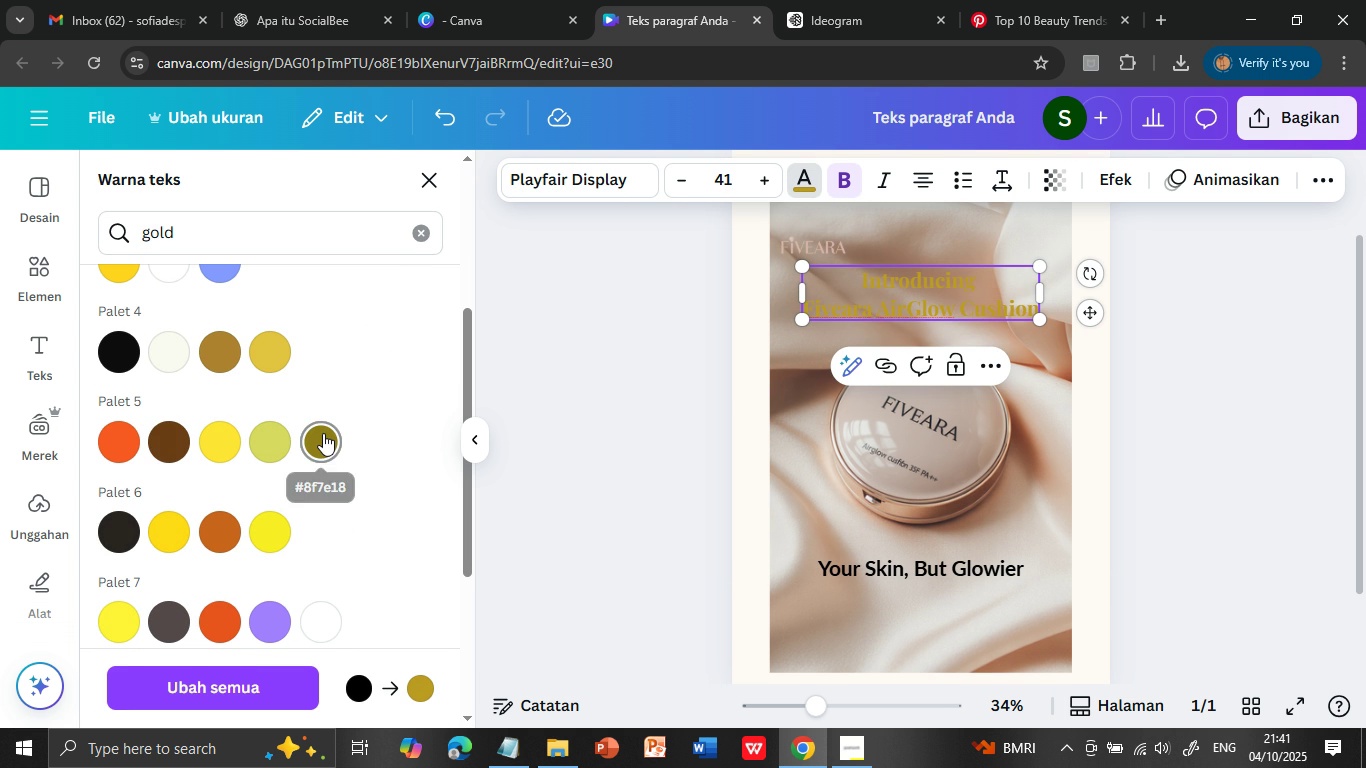 
left_click([323, 433])
 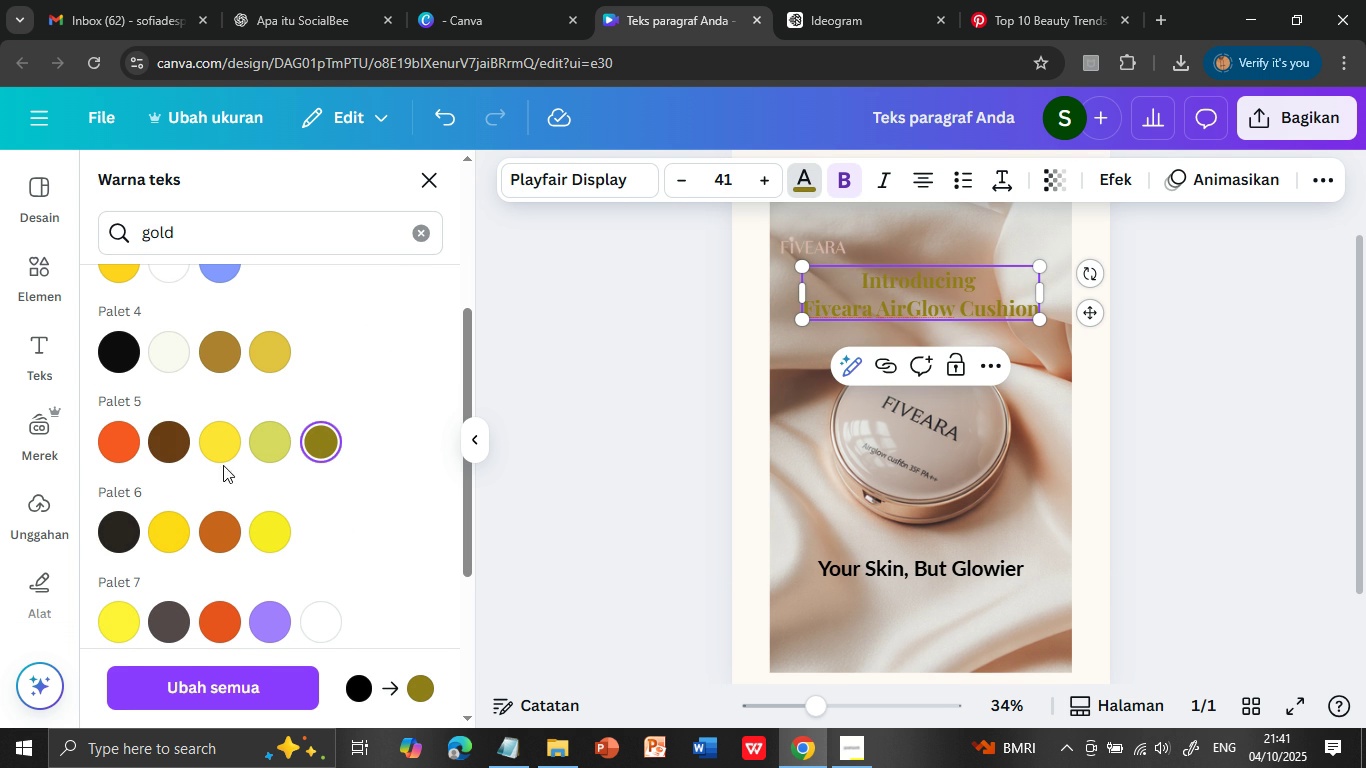 
left_click([157, 441])
 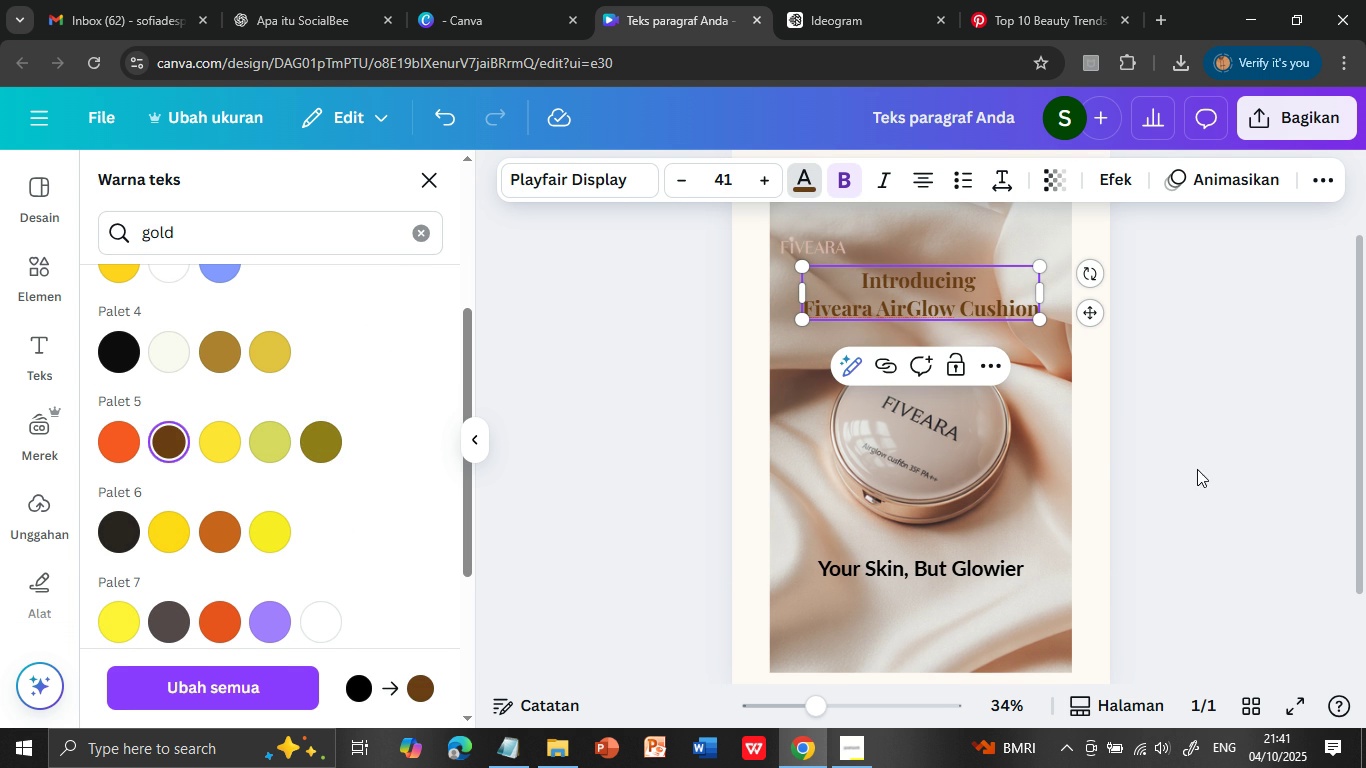 
left_click([1197, 469])
 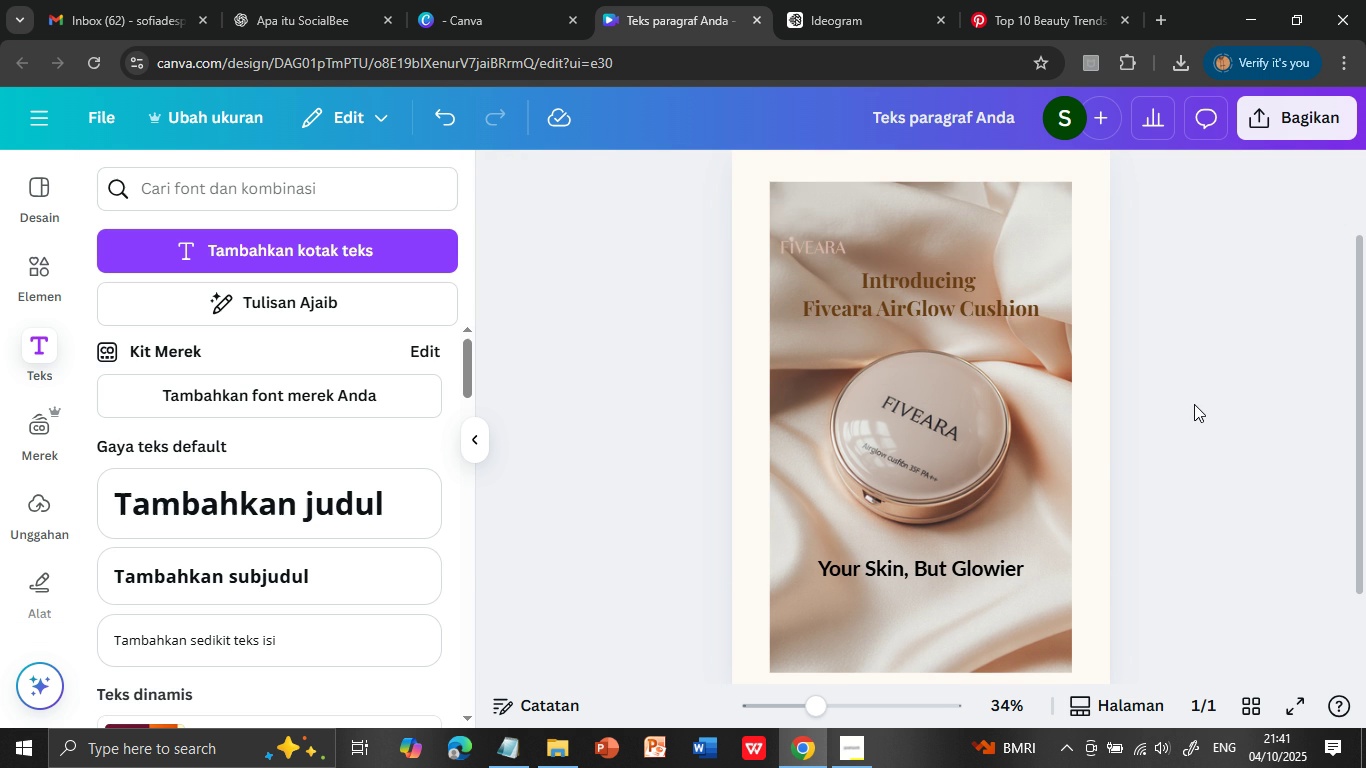 
left_click([1194, 404])